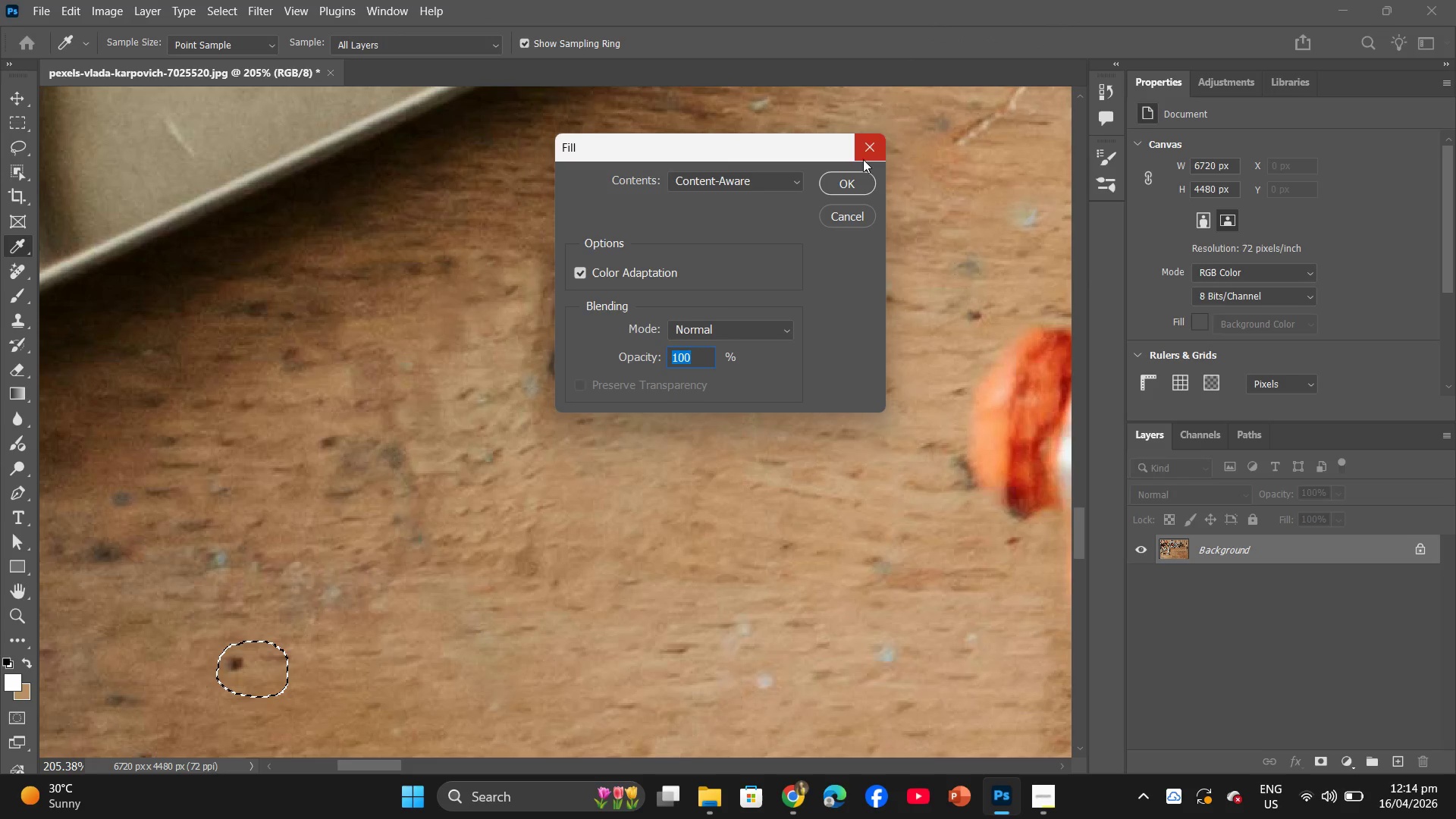 
left_click([850, 175])
 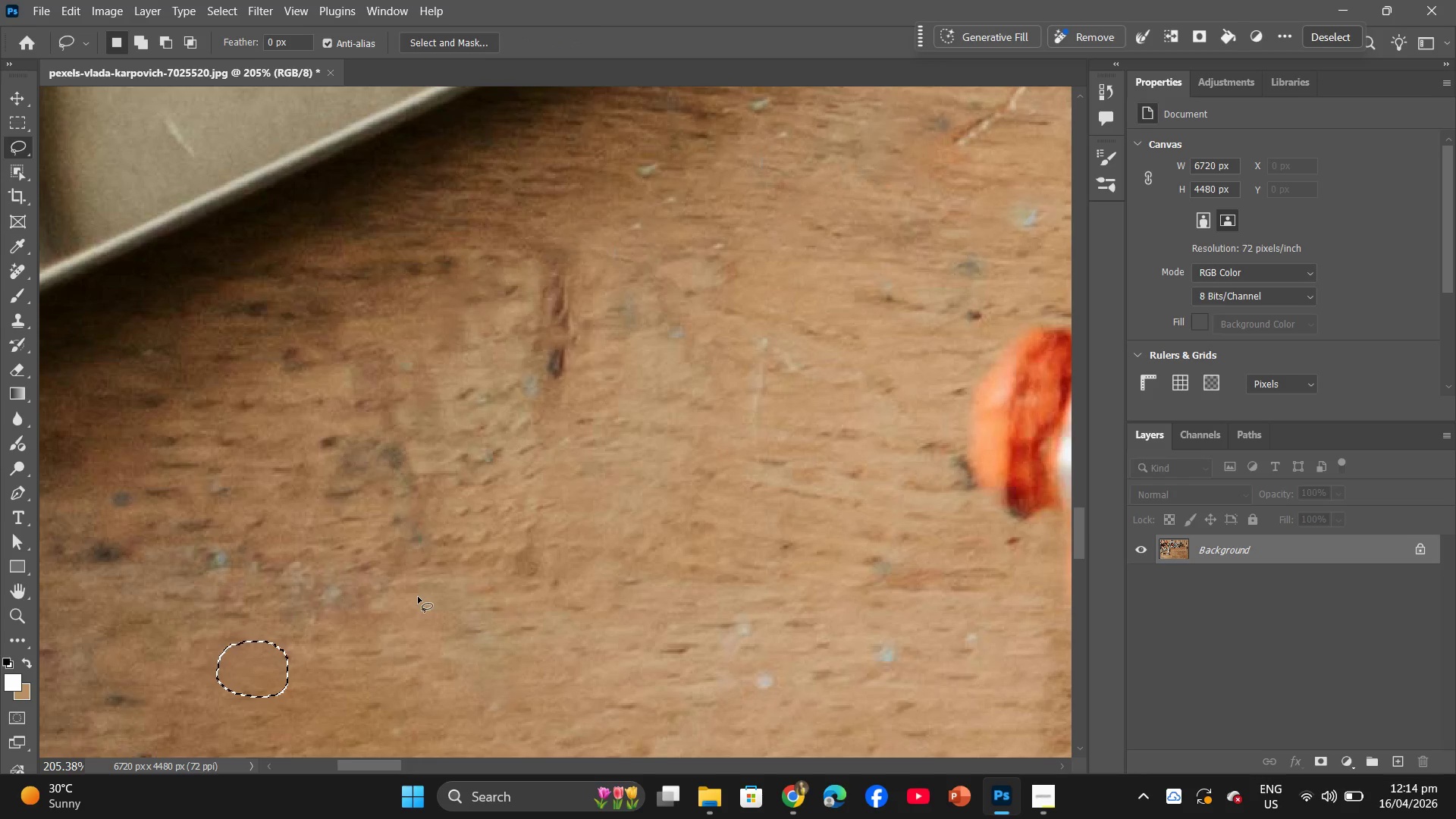 
hold_key(key=Space, duration=0.53)
 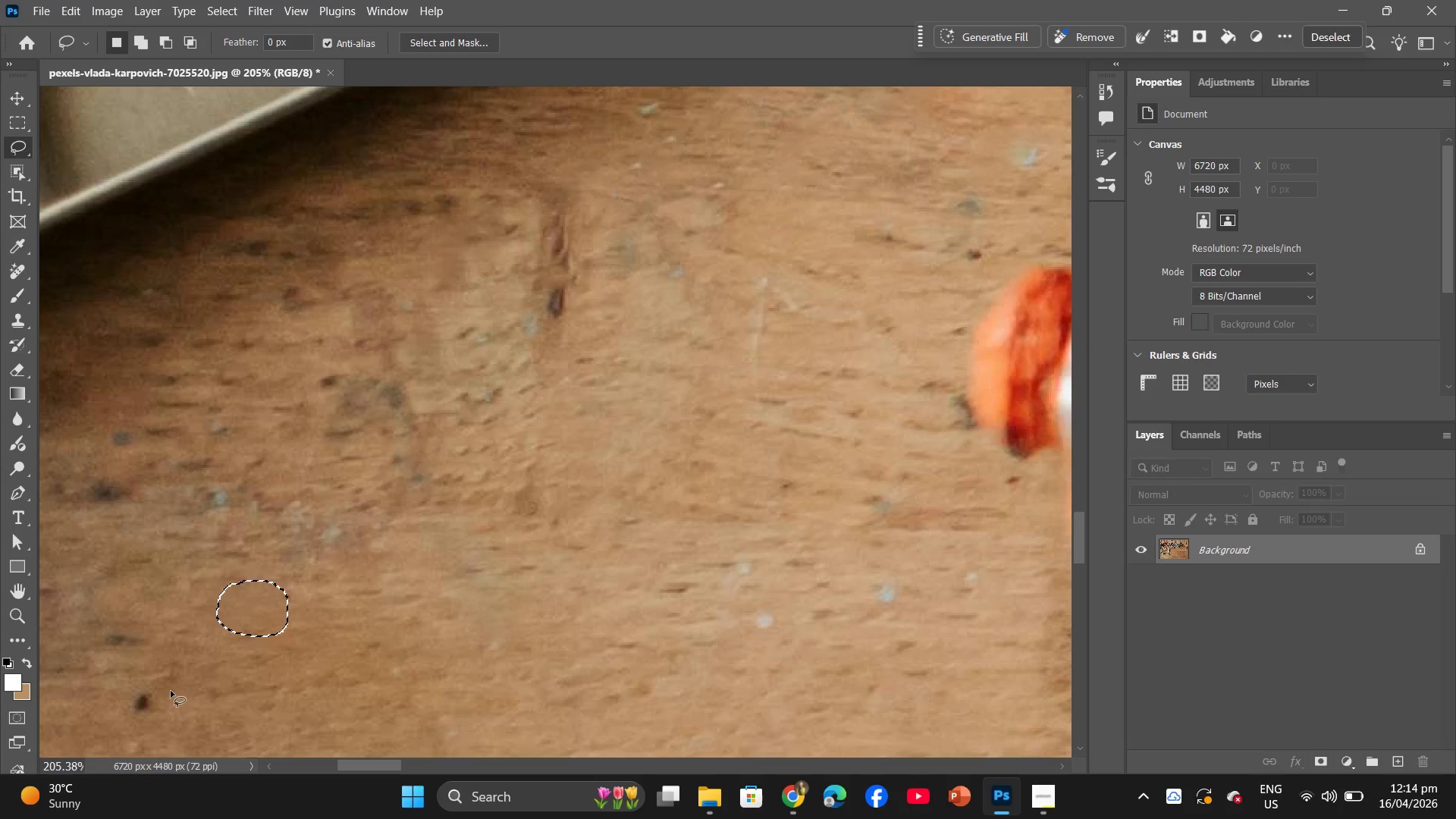 
scroll: coordinate [493, 592], scroll_direction: down, amount: 4.0
 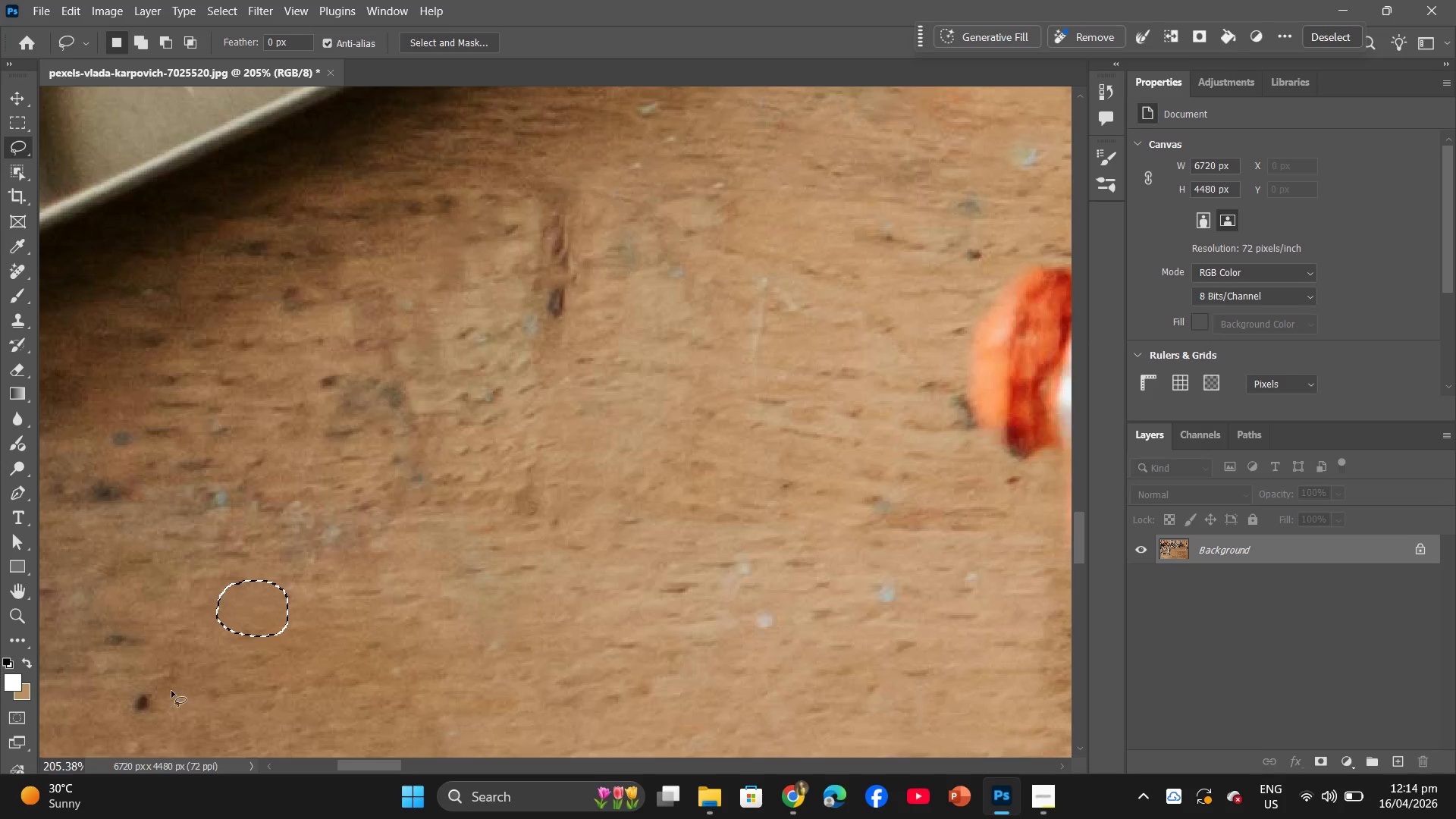 
left_click_drag(start_coordinate=[170, 691], to_coordinate=[156, 685])
 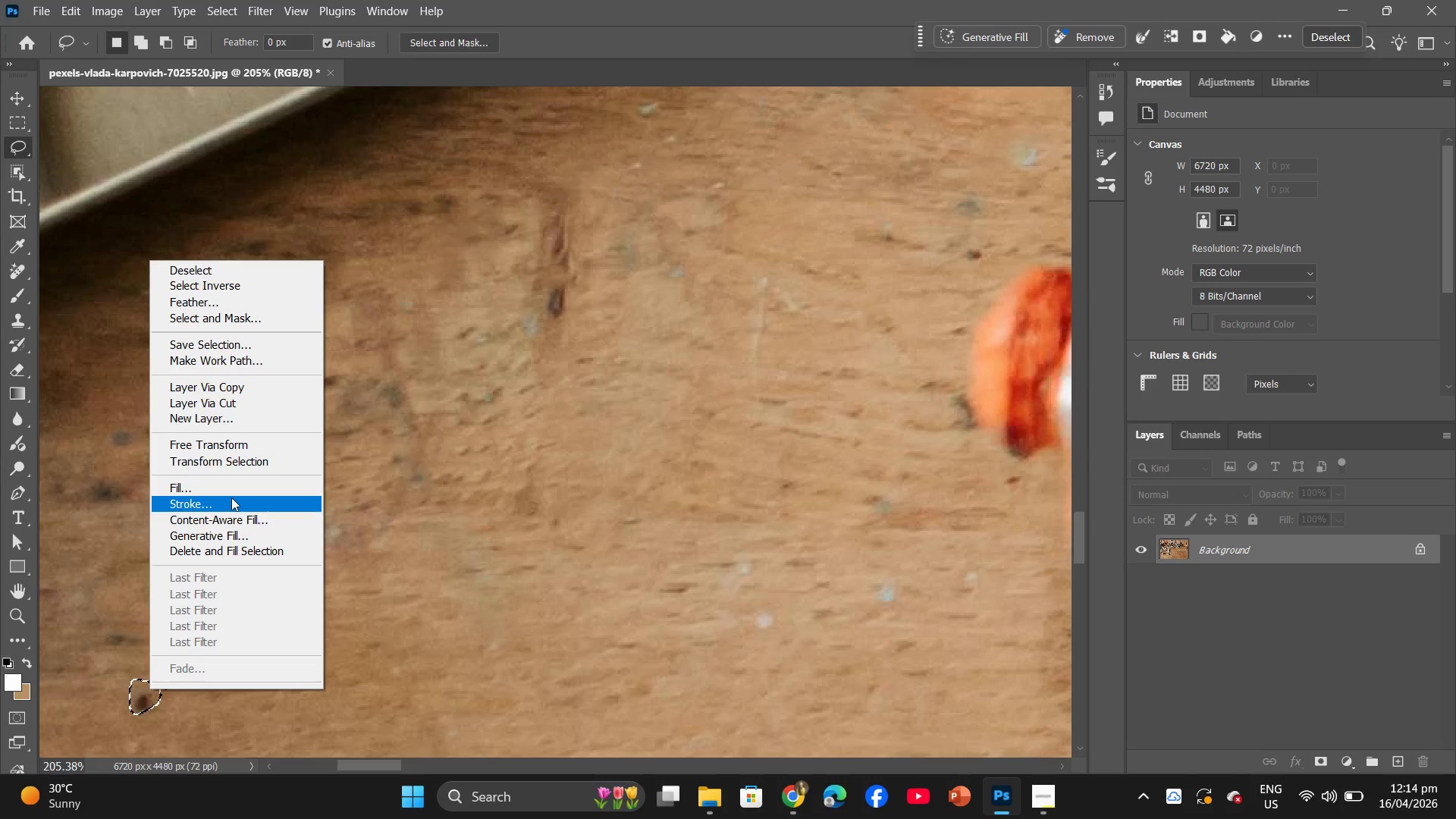 
left_click([231, 486])
 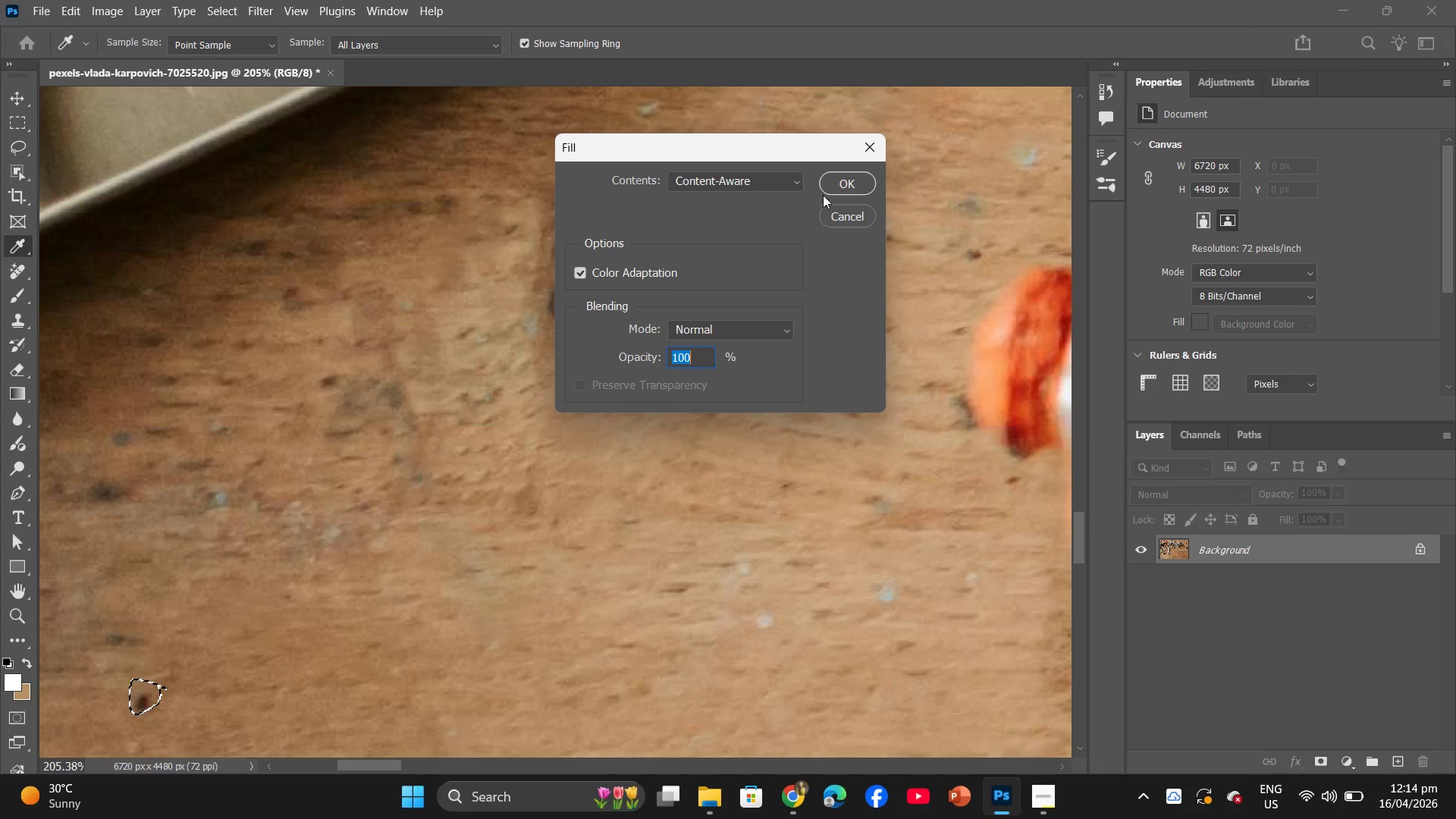 
left_click([830, 187])
 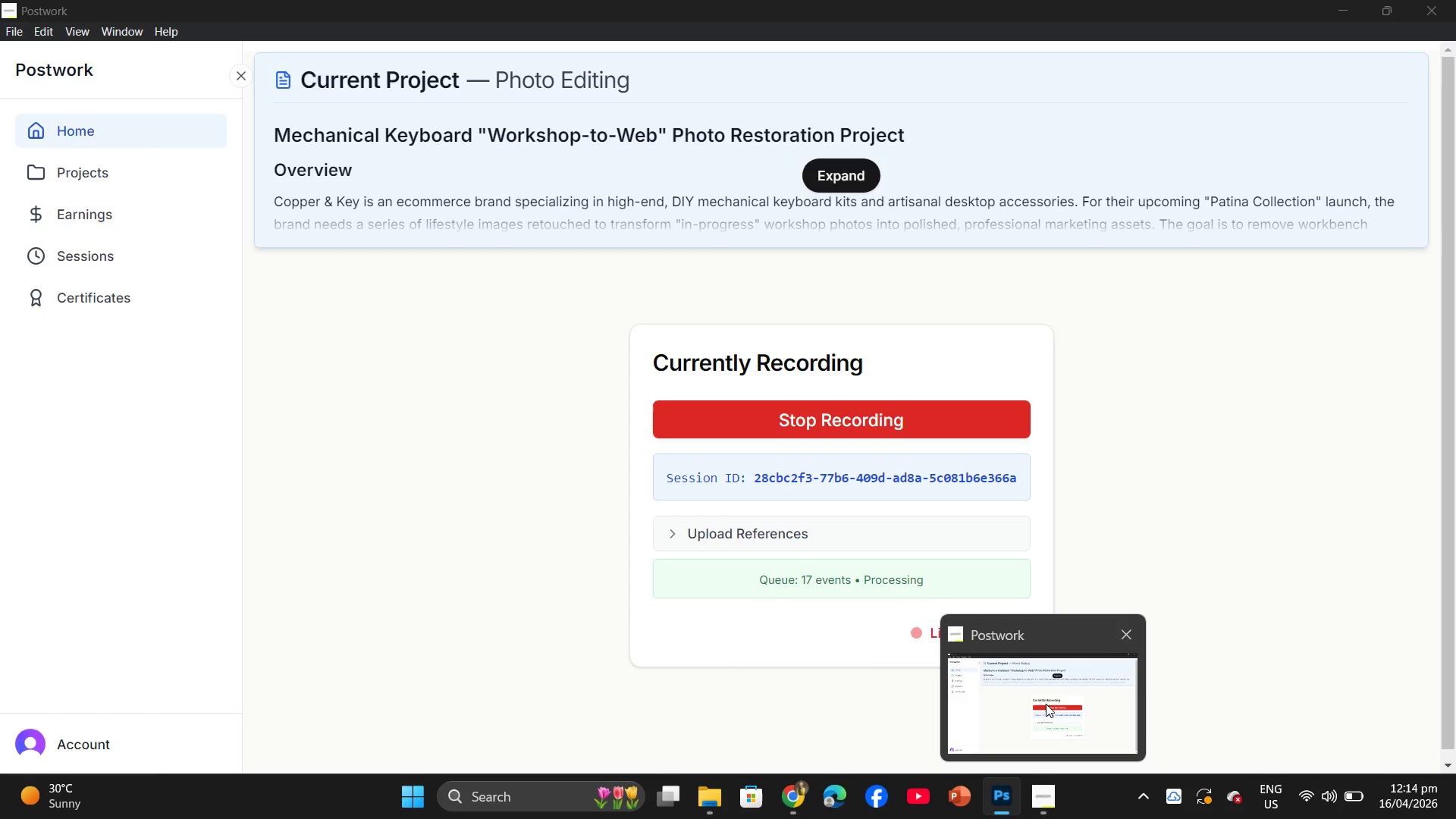 
left_click([963, 717])